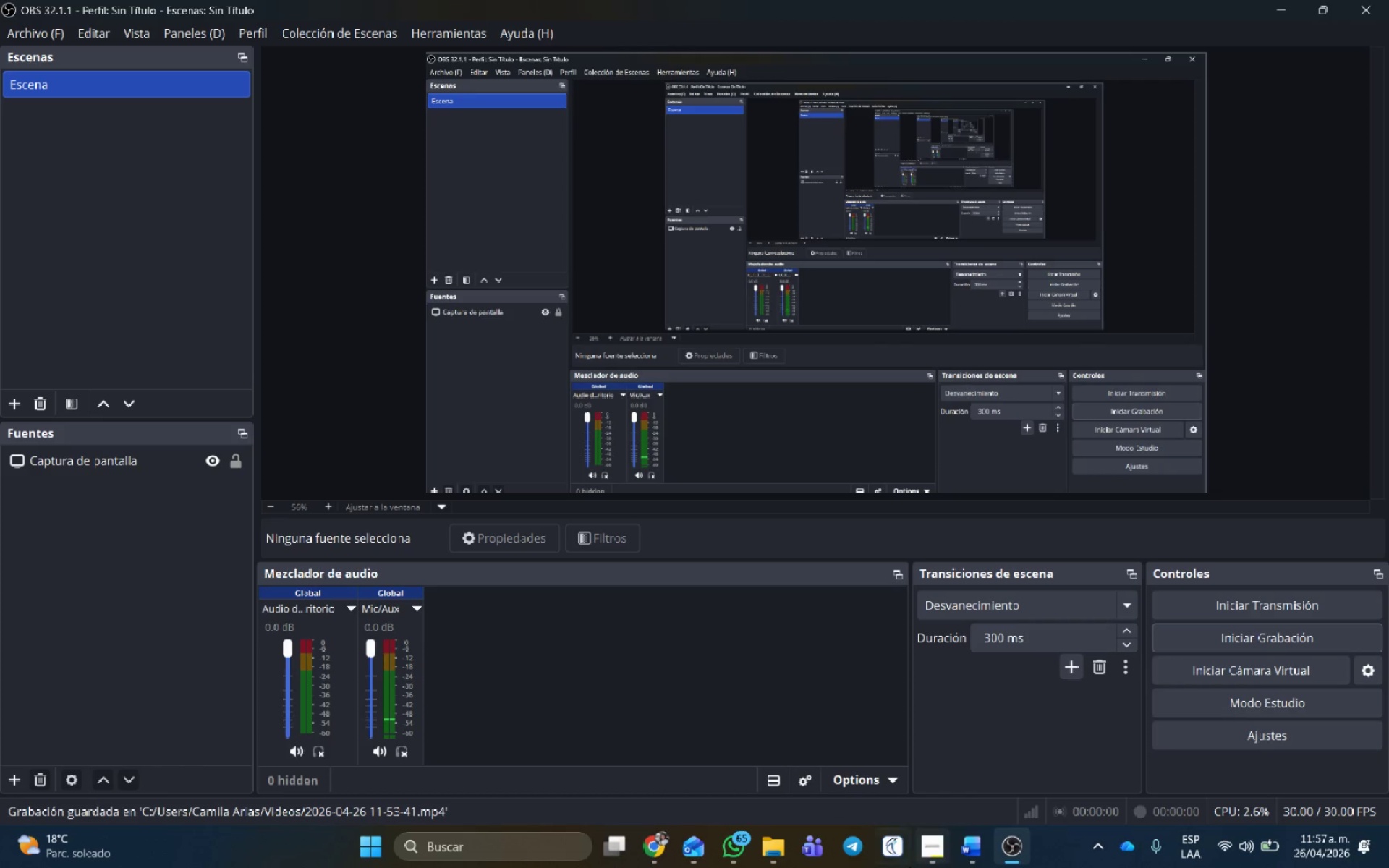 
left_click([922, 850])
 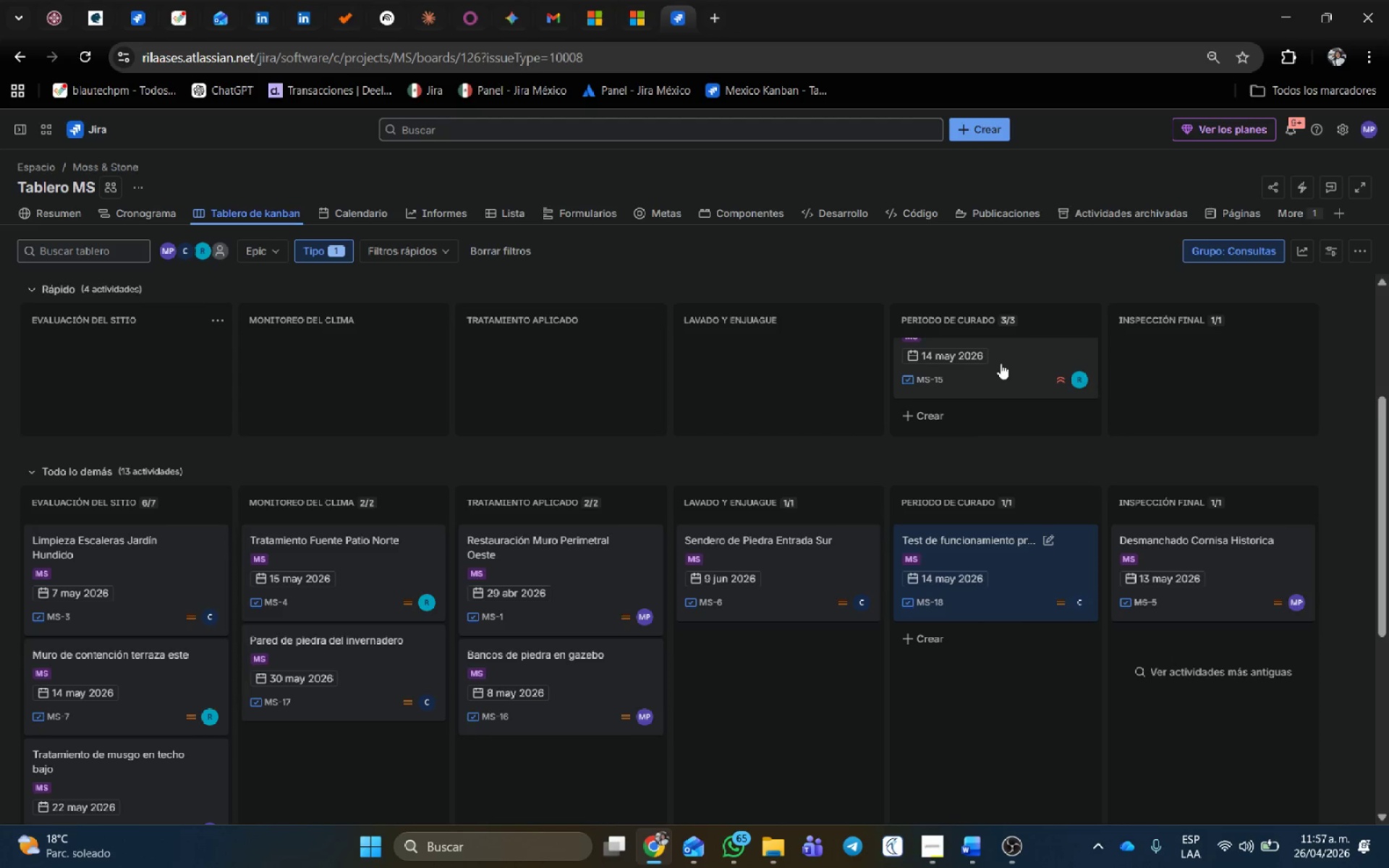 
scroll: coordinate [1001, 360], scroll_direction: down, amount: 1.0
 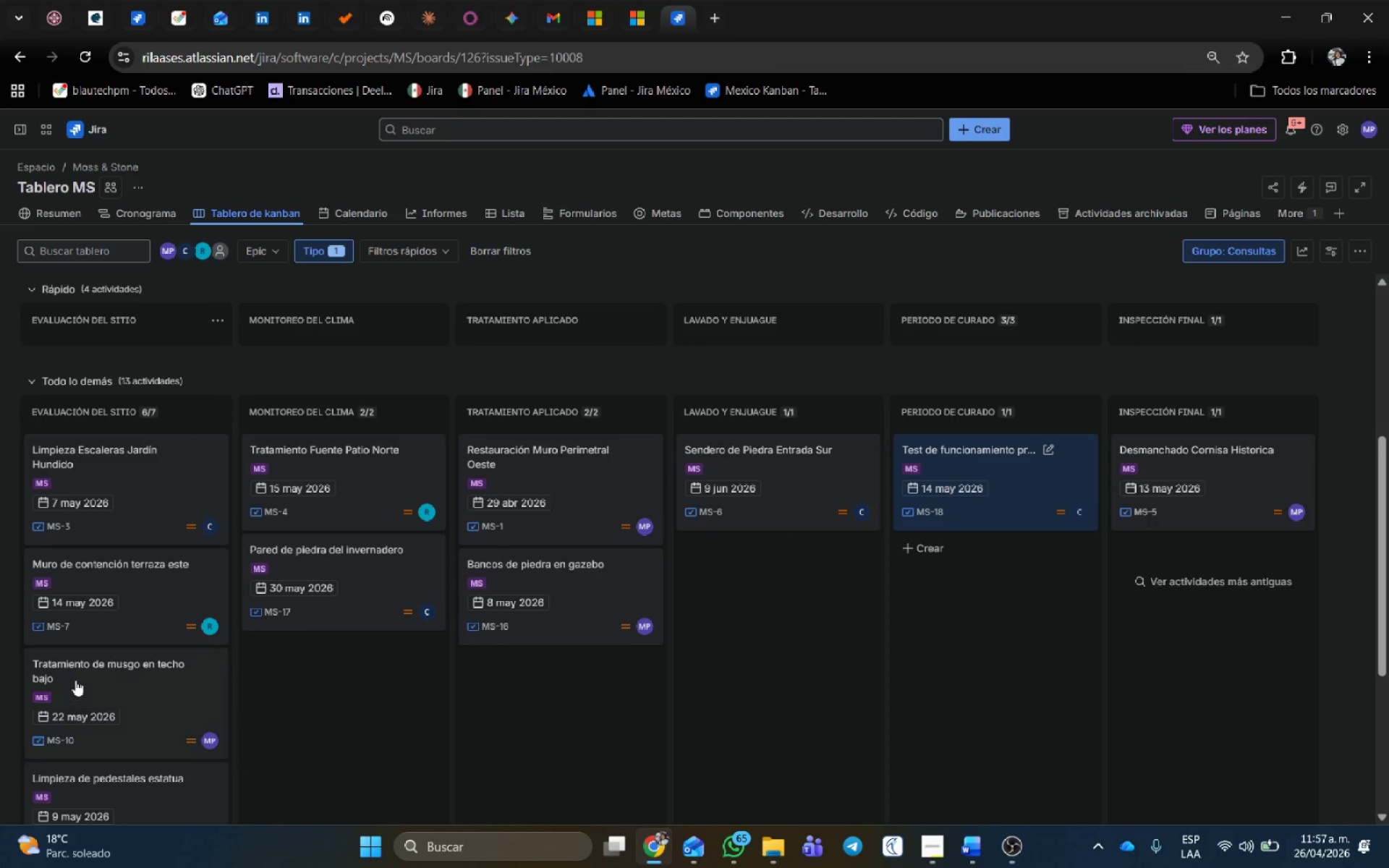 
left_click_drag(start_coordinate=[80, 666], to_coordinate=[689, 537])
 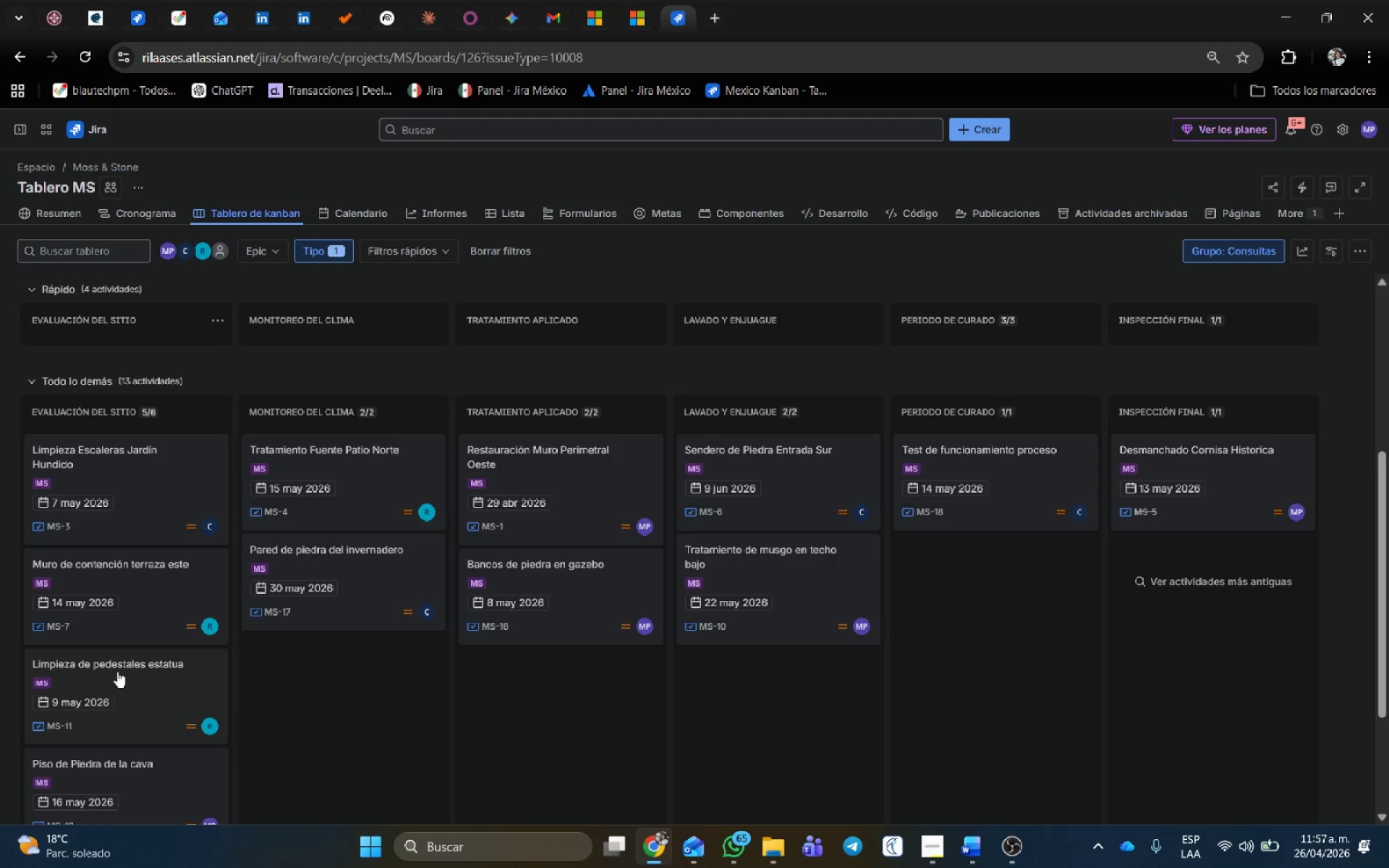 
left_click_drag(start_coordinate=[115, 669], to_coordinate=[1129, 530])
 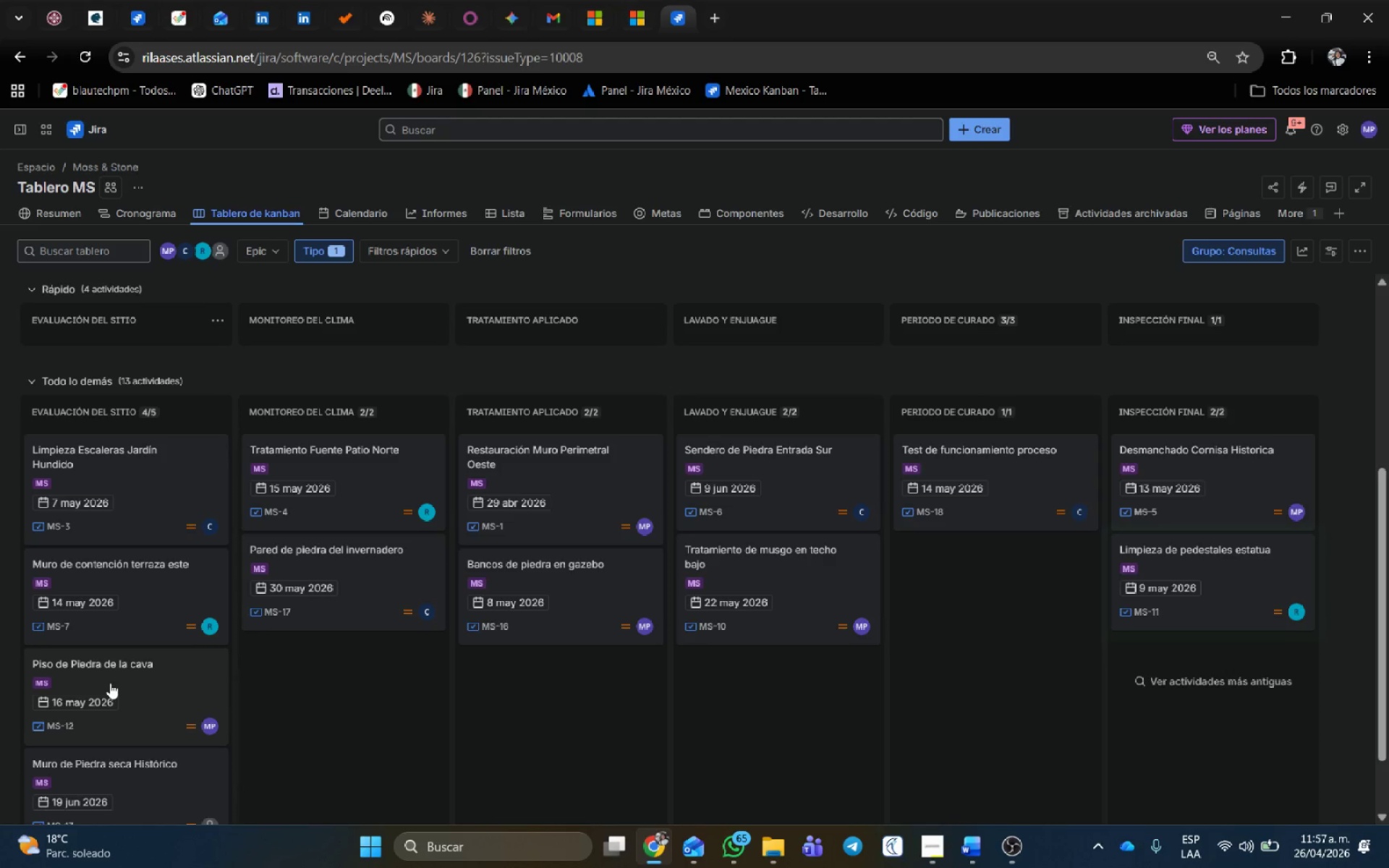 
left_click_drag(start_coordinate=[115, 668], to_coordinate=[268, 635])
 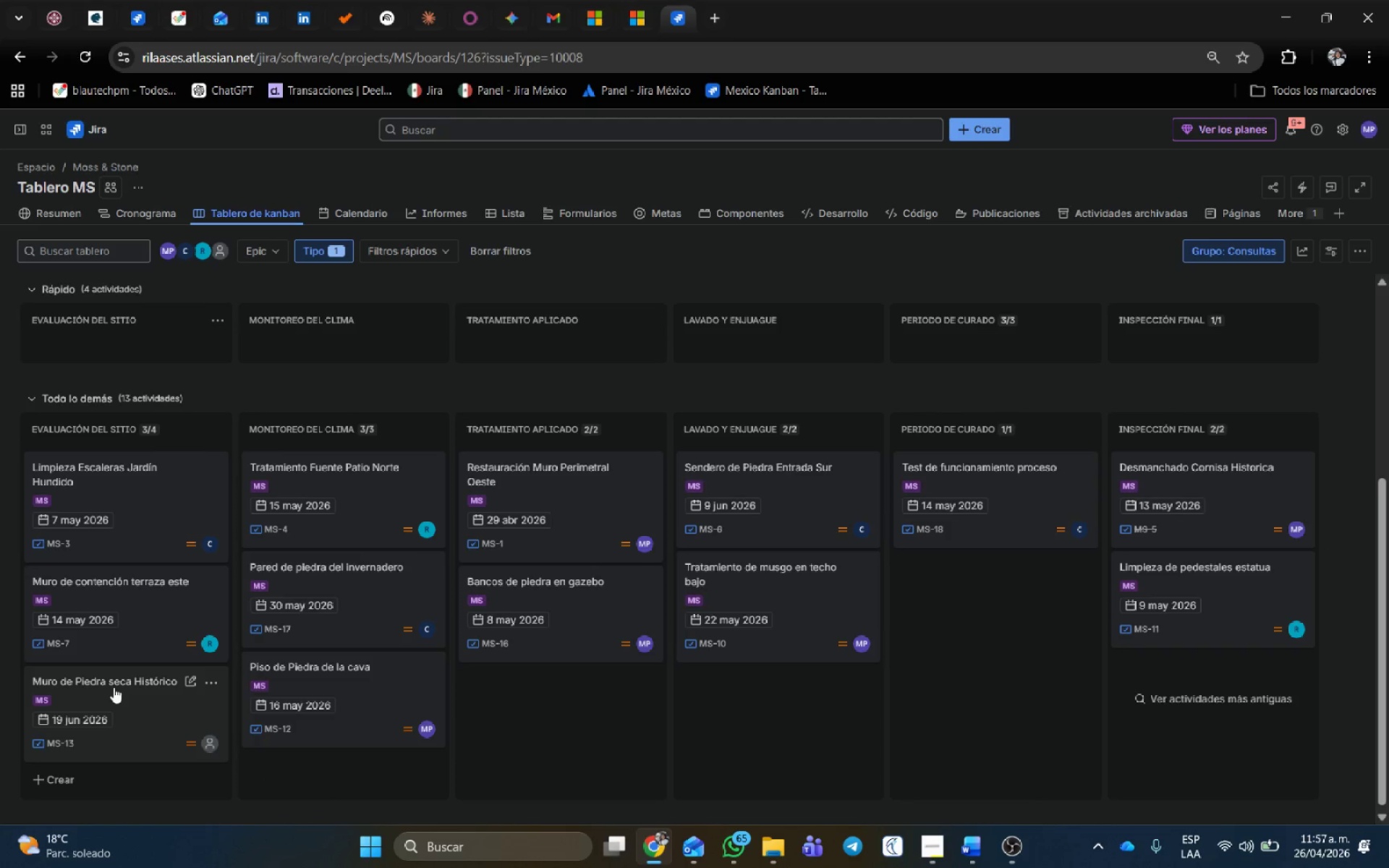 
scroll: coordinate [626, 537], scroll_direction: up, amount: 7.0
 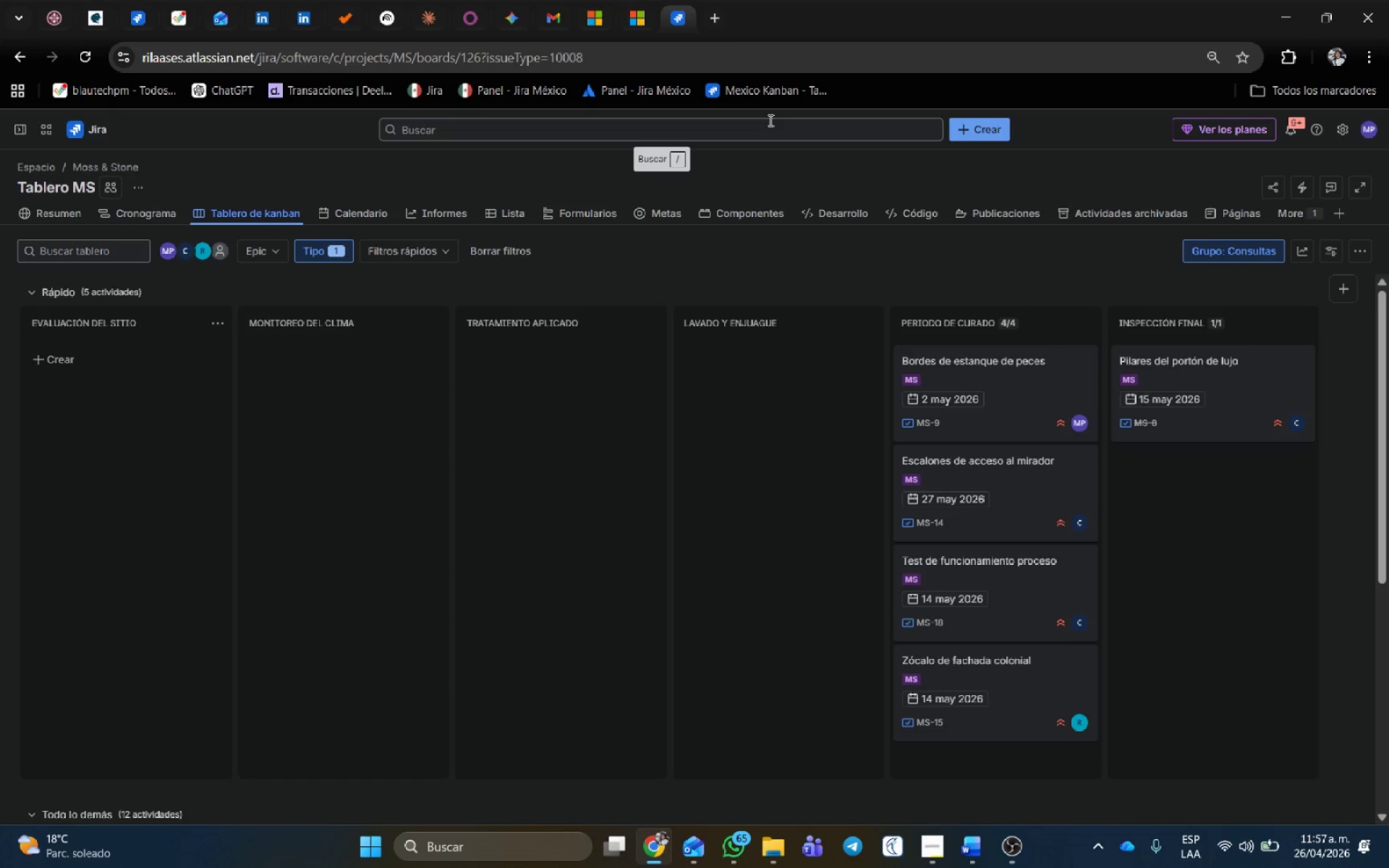 
key(Meta+Shift+ShiftLeft)
 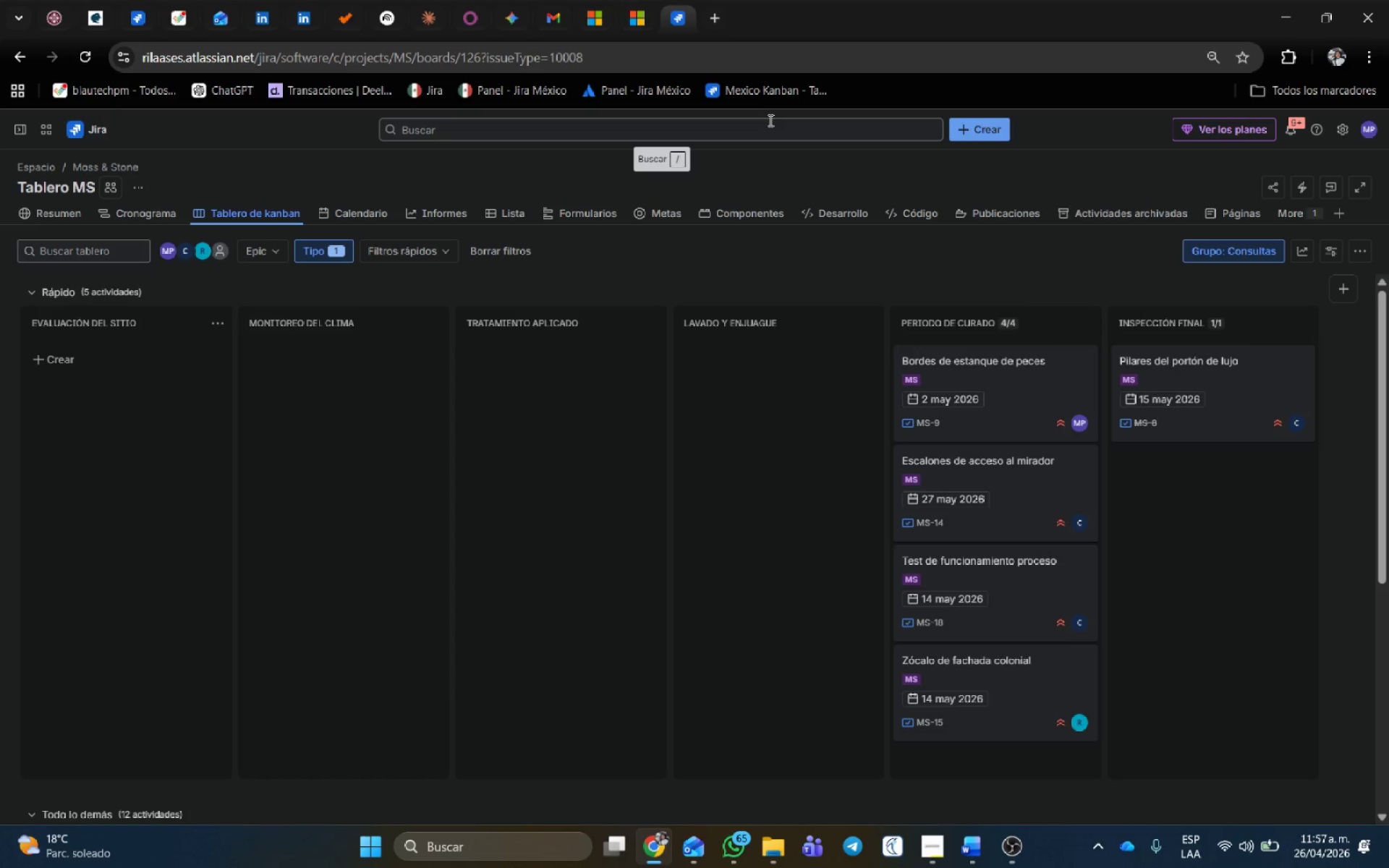 
key(Meta+Shift+S)
 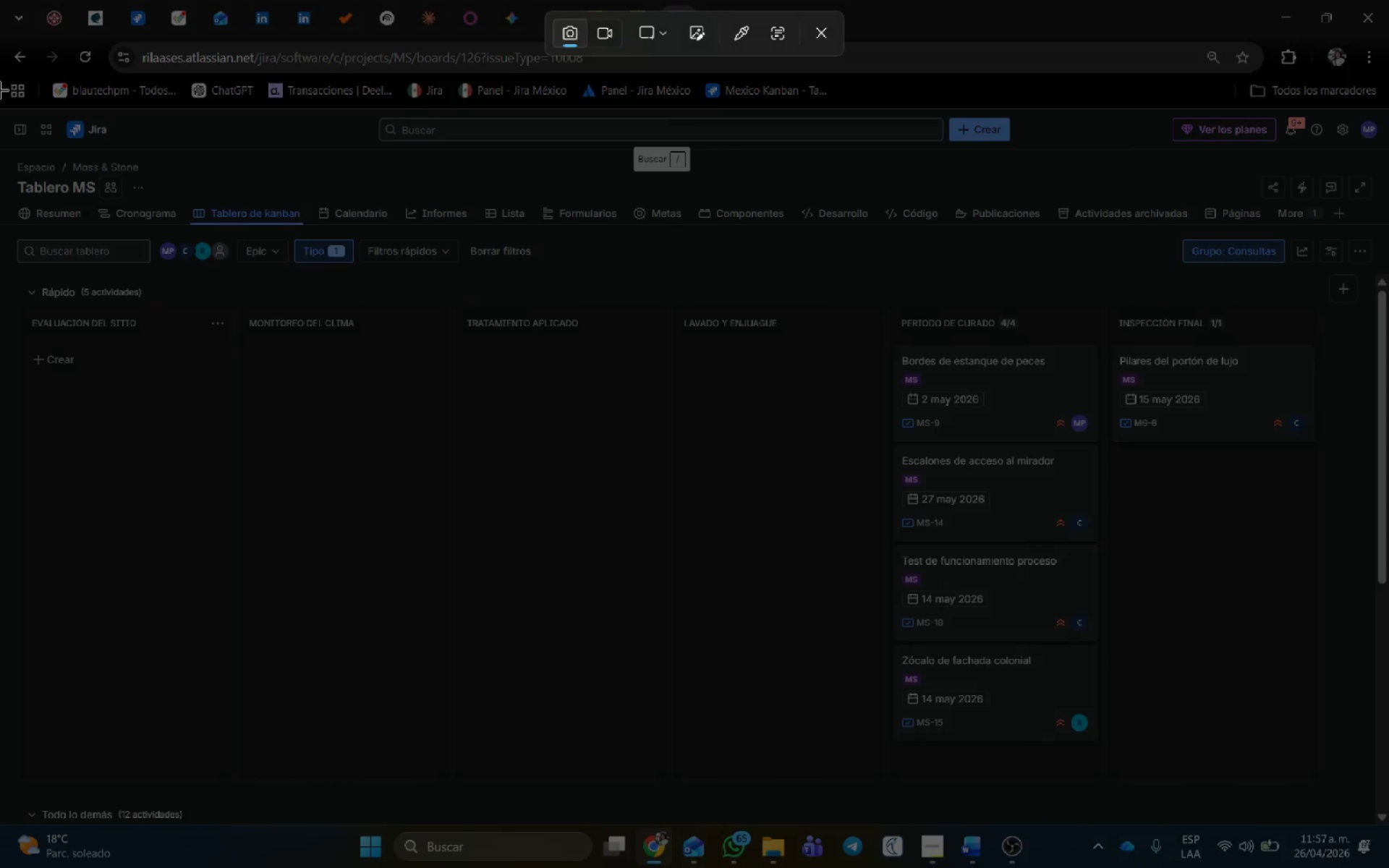 
left_click_drag(start_coordinate=[0, 109], to_coordinate=[1388, 828])
 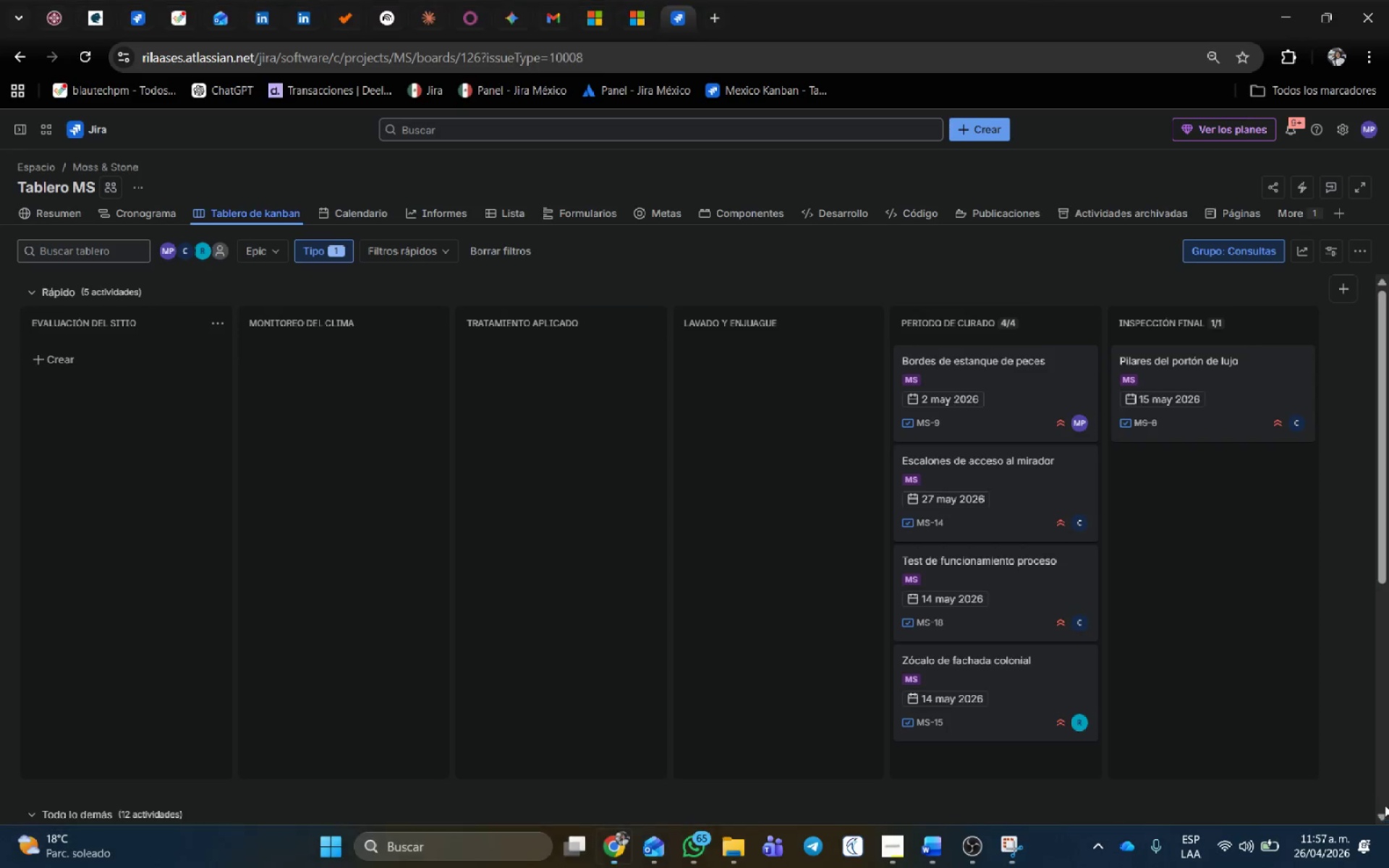 
key(Alt+AltLeft)
 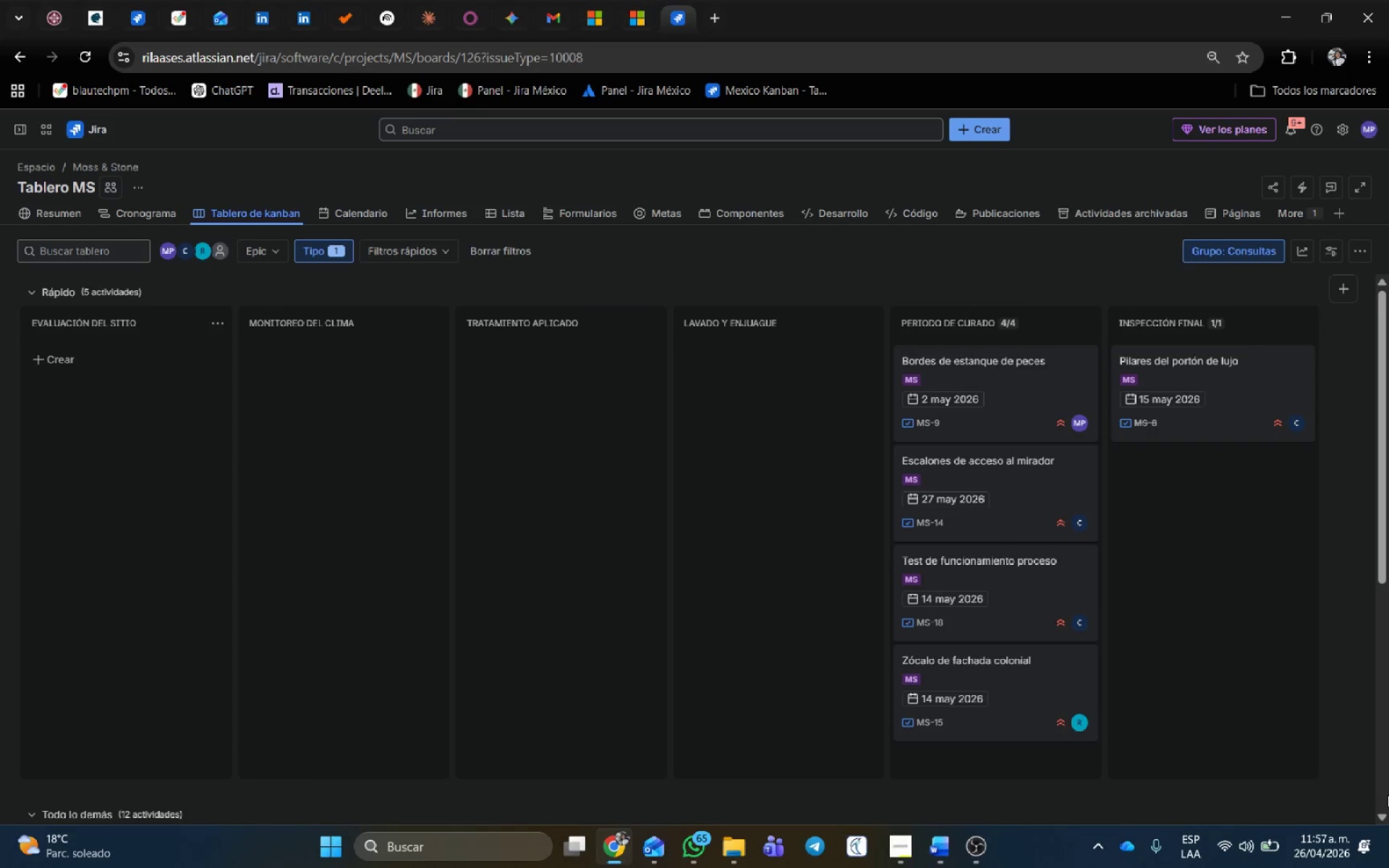 
key(Alt+Tab)
 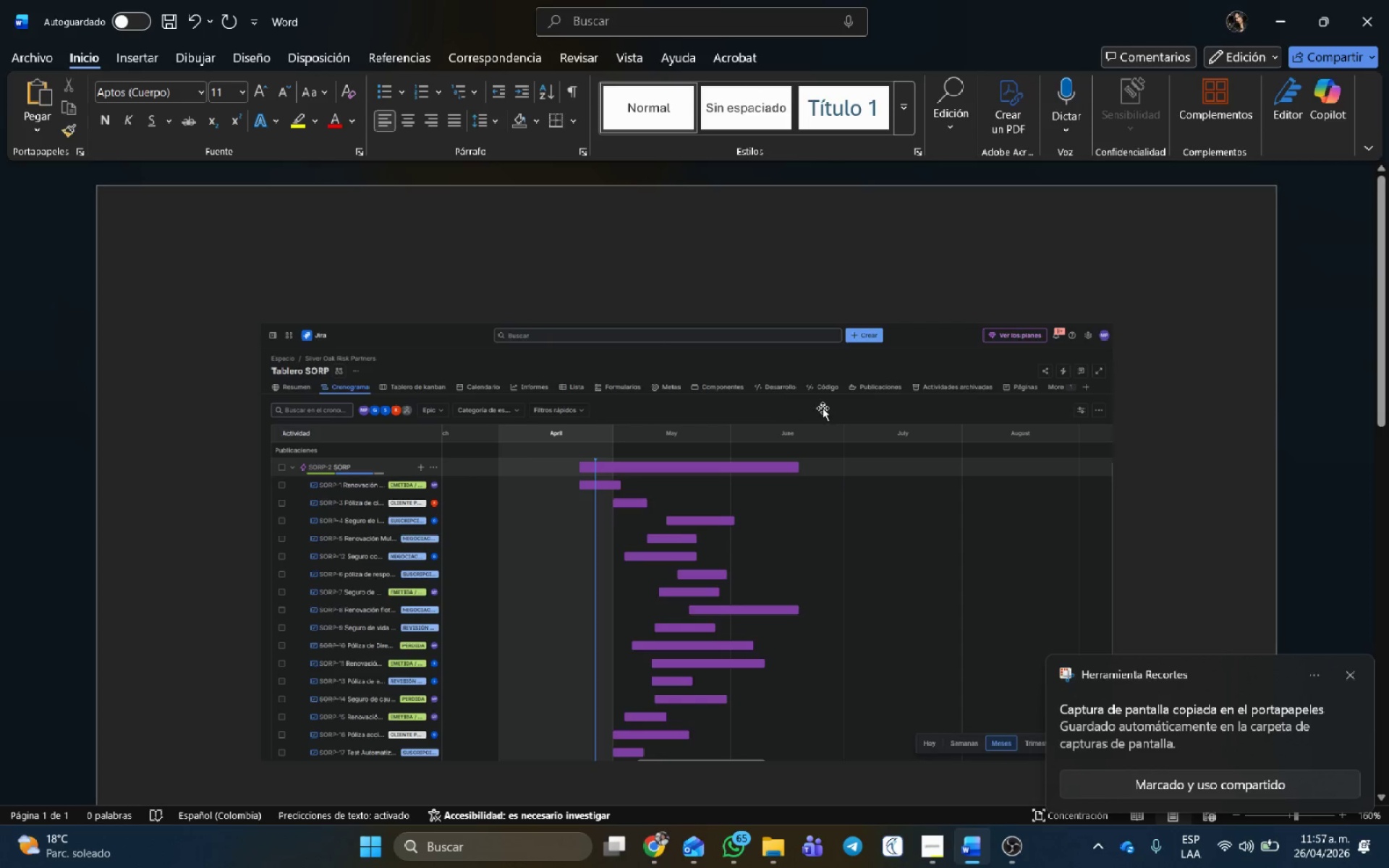 
key(Backspace)
 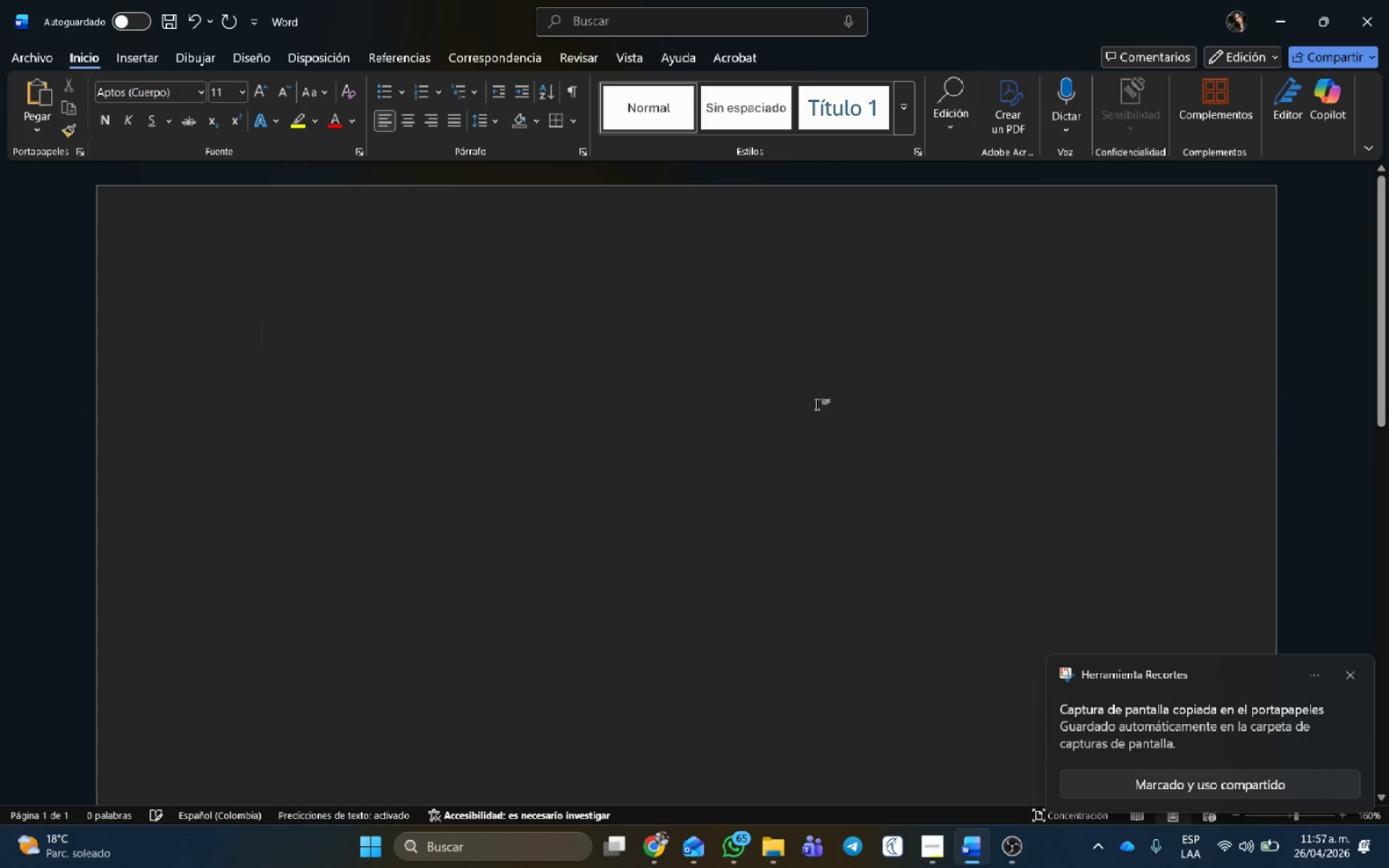 
key(Control+ControlLeft)
 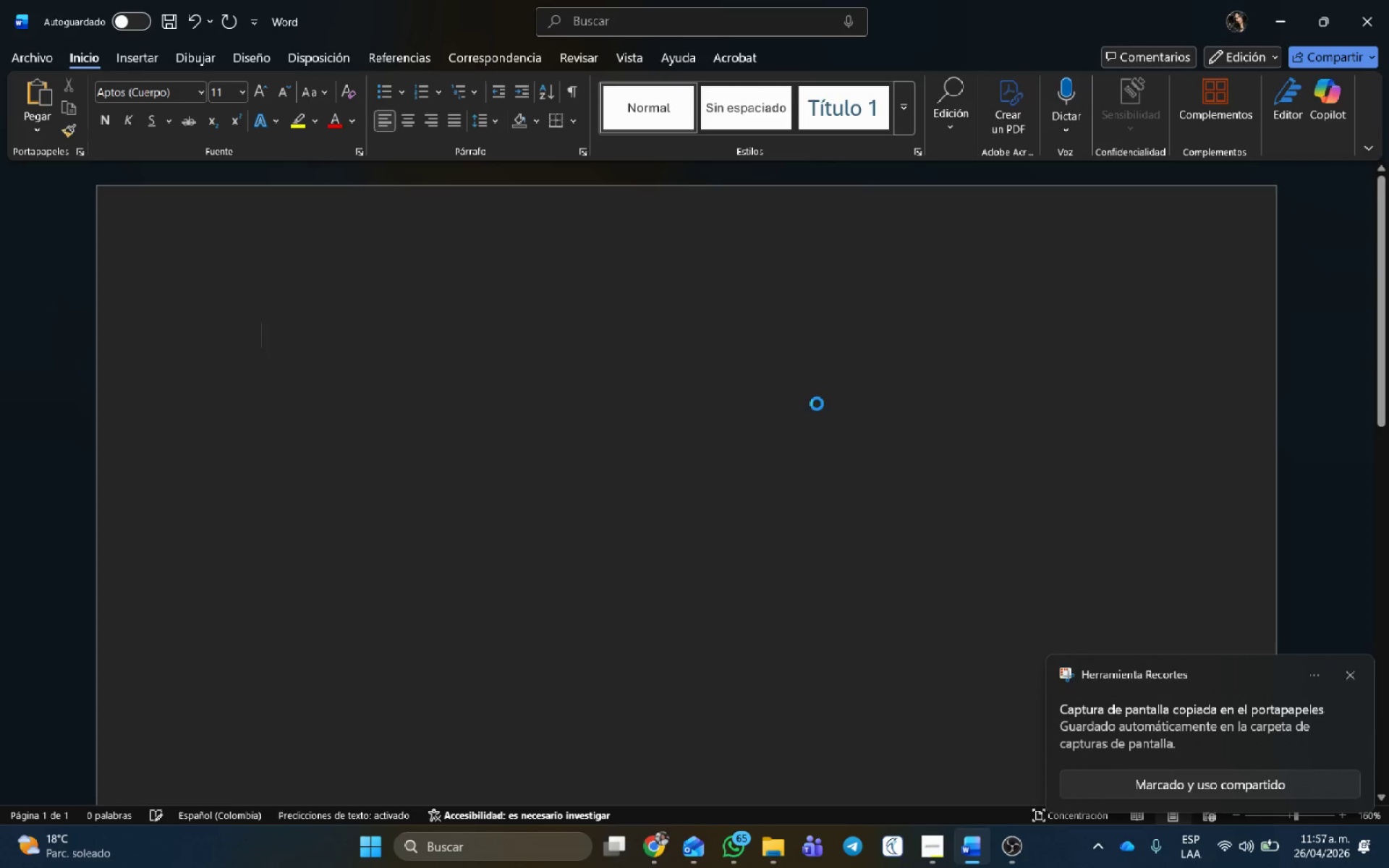 
key(Control+V)
 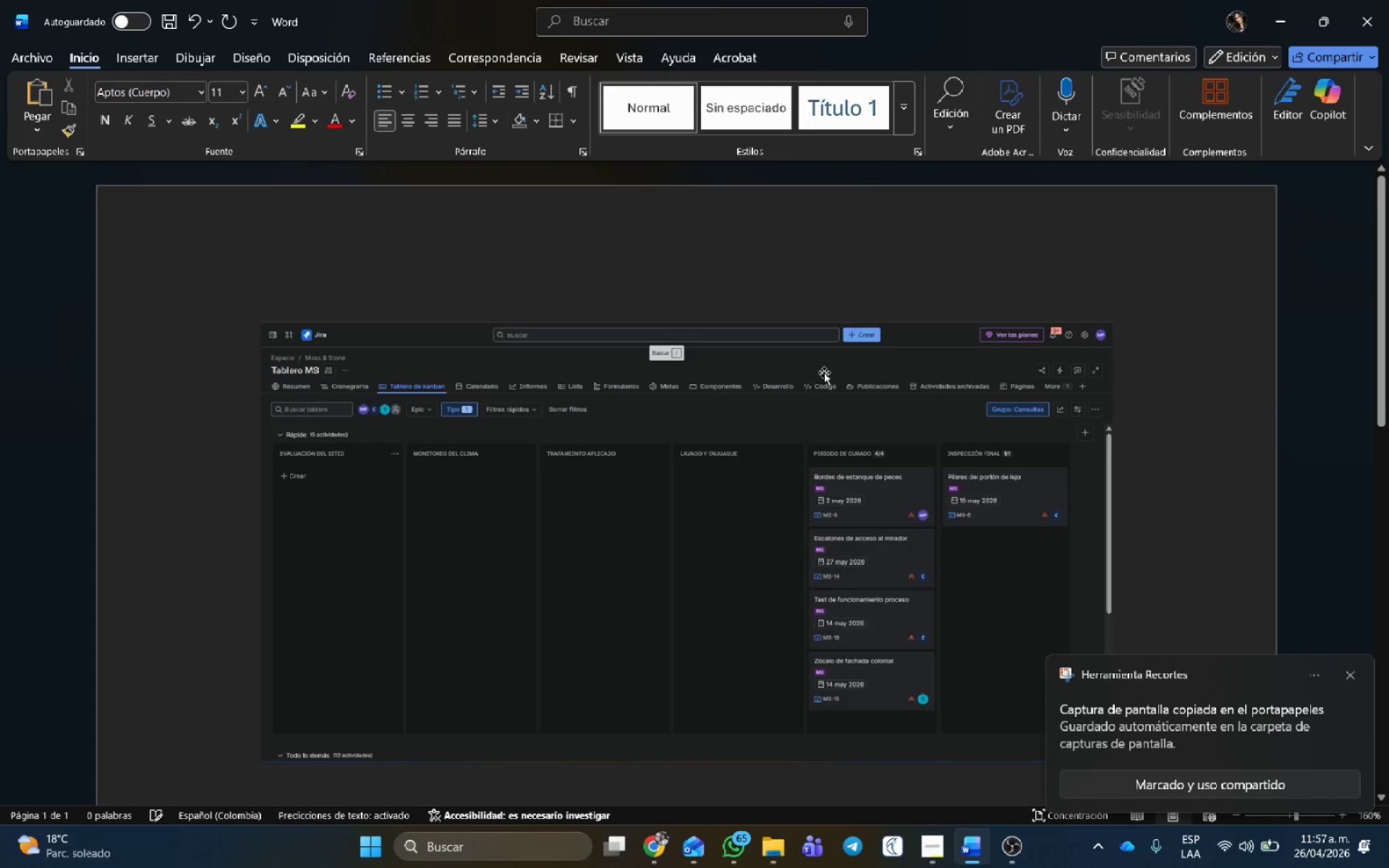 
key(Alt+AltLeft)